 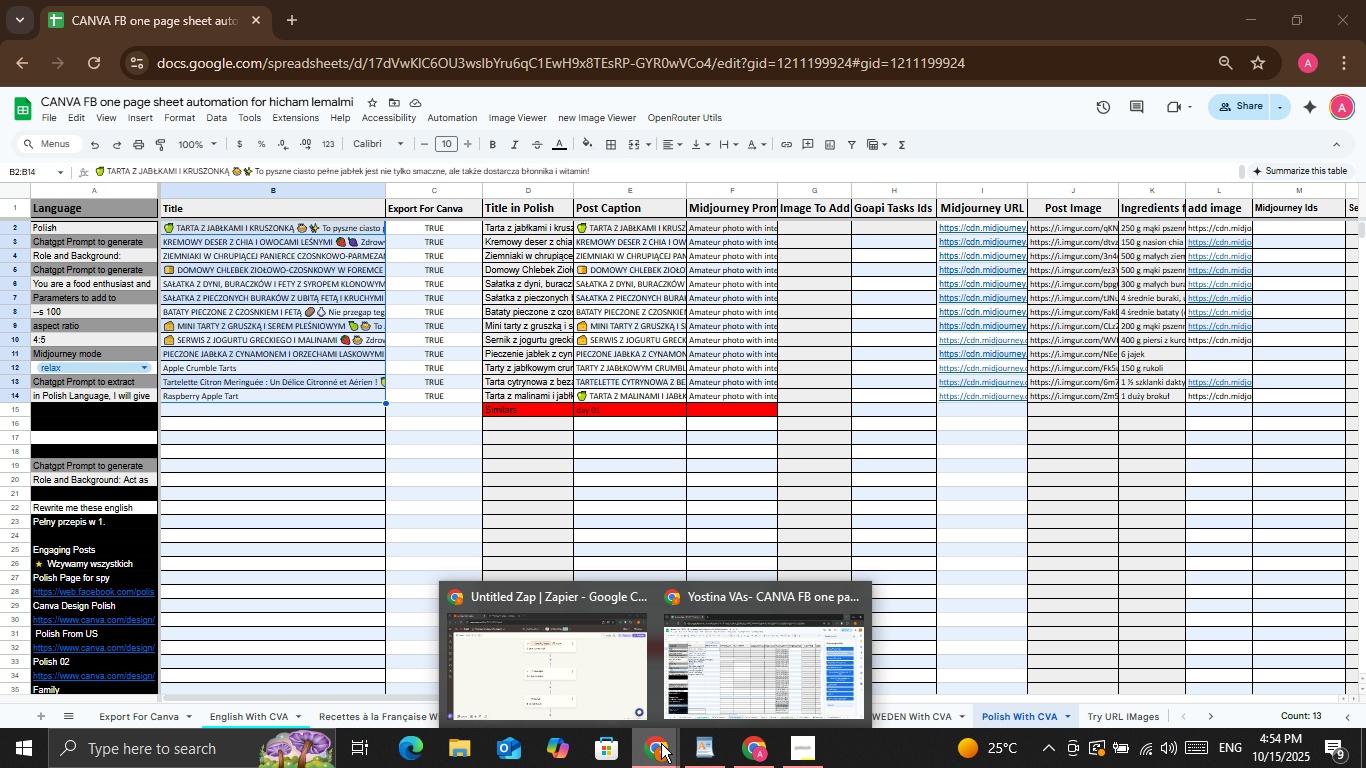 
left_click([603, 670])
 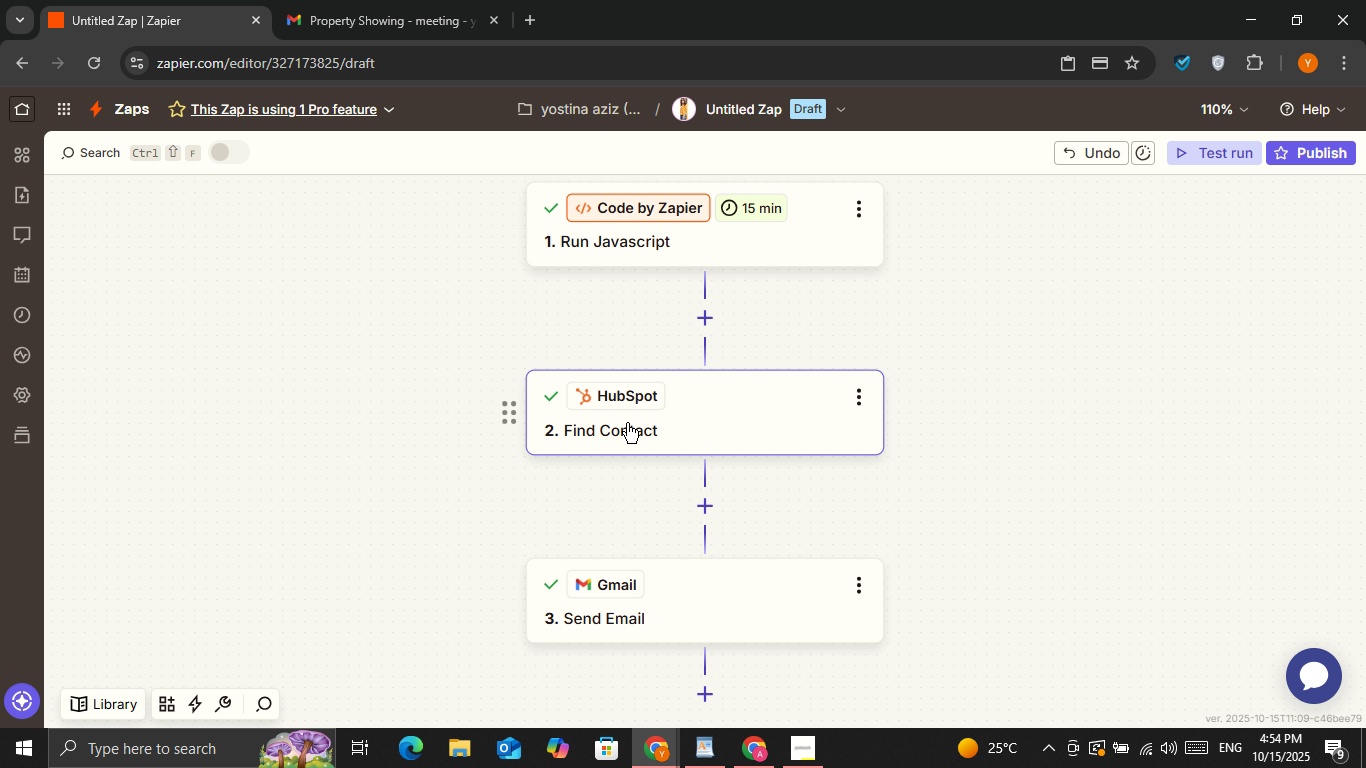 
left_click([707, 597])
 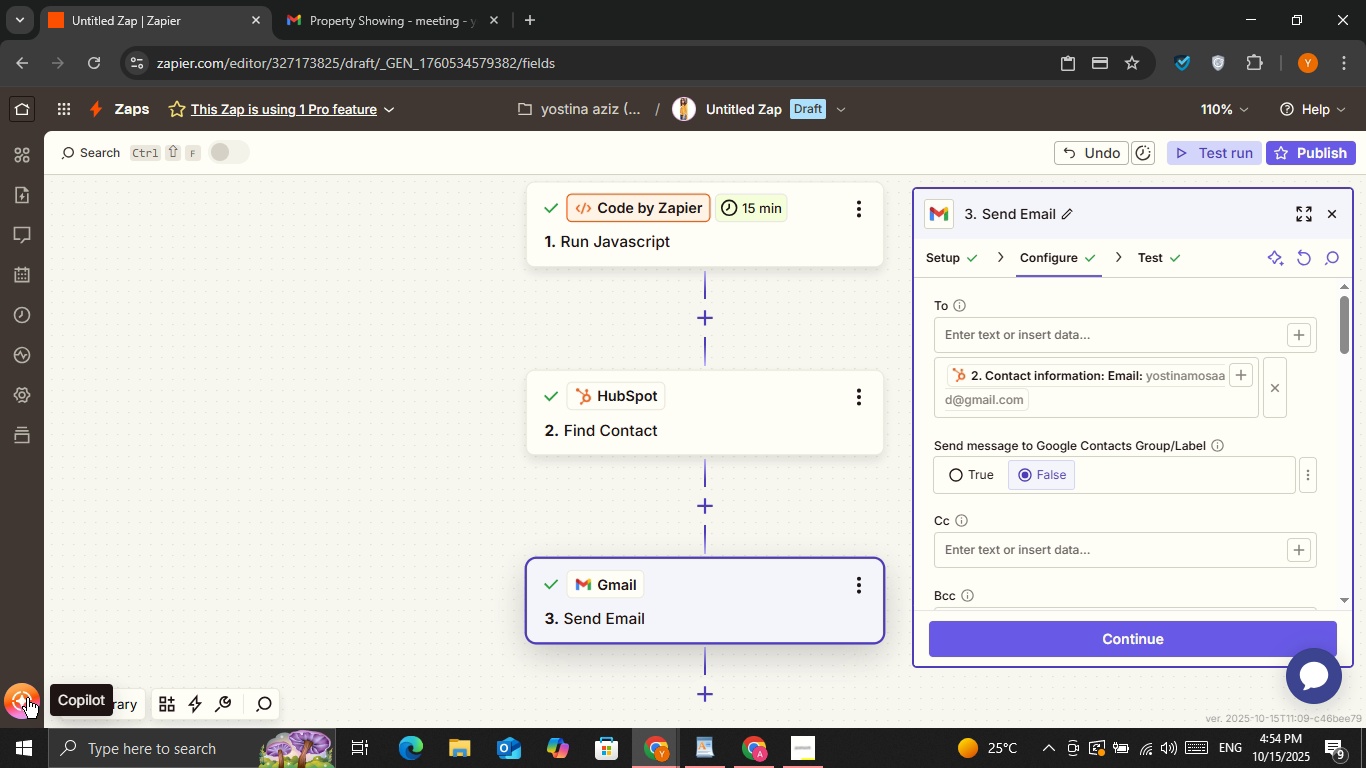 
left_click([27, 698])
 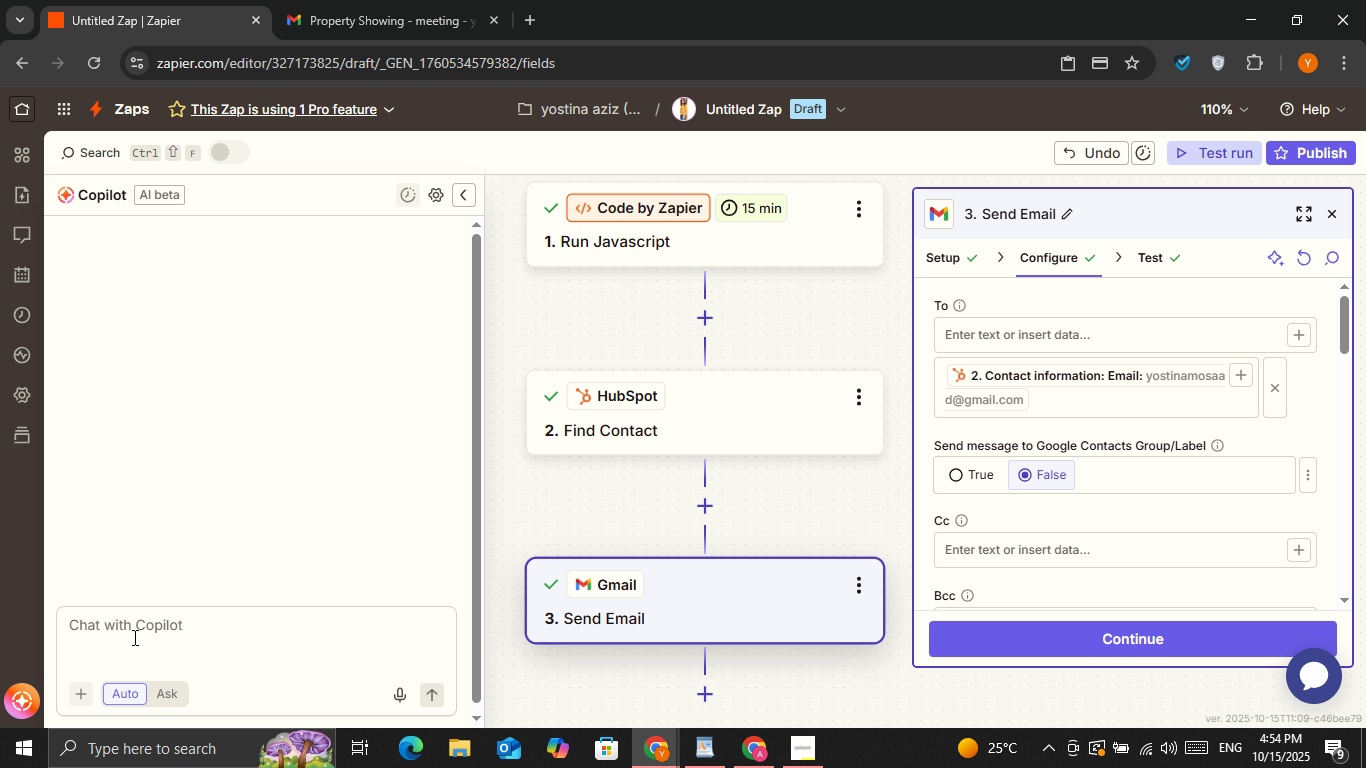 
left_click([133, 637])
 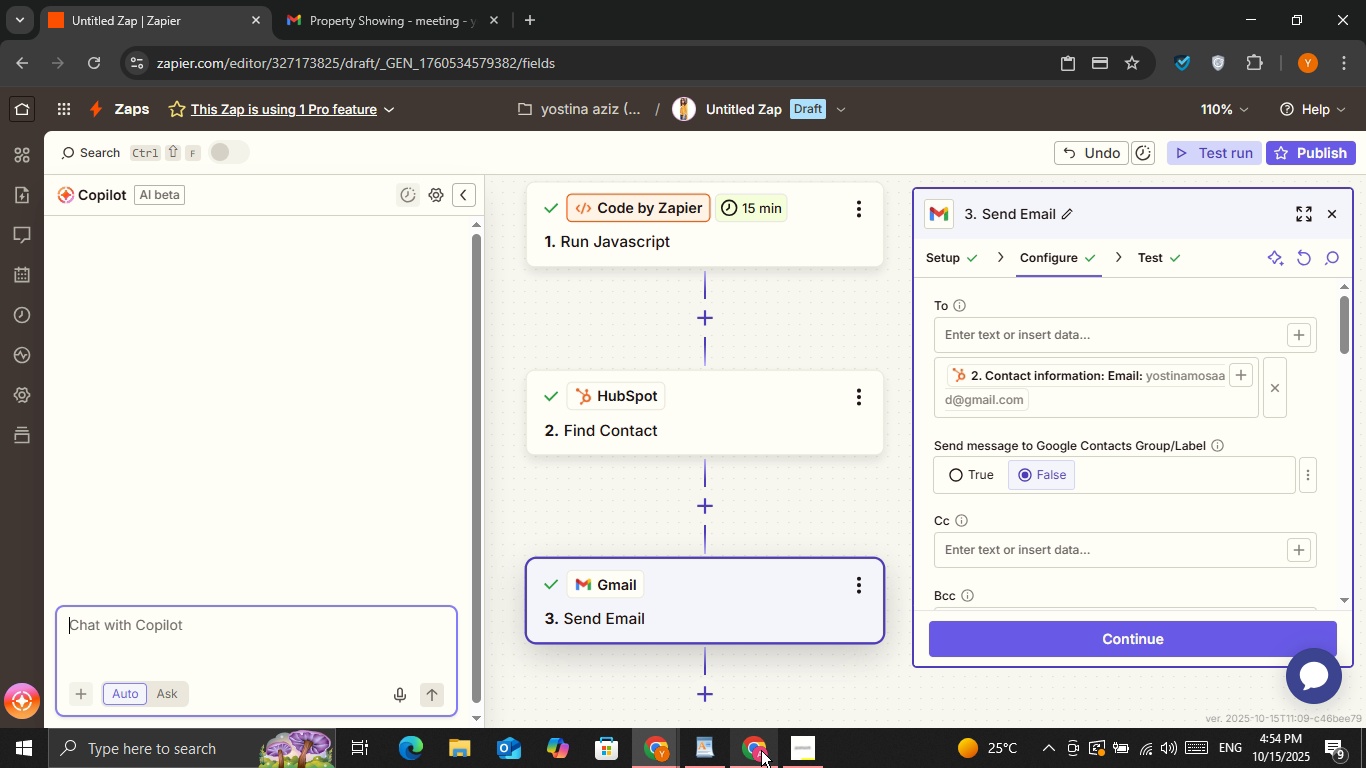 
left_click([794, 750])